 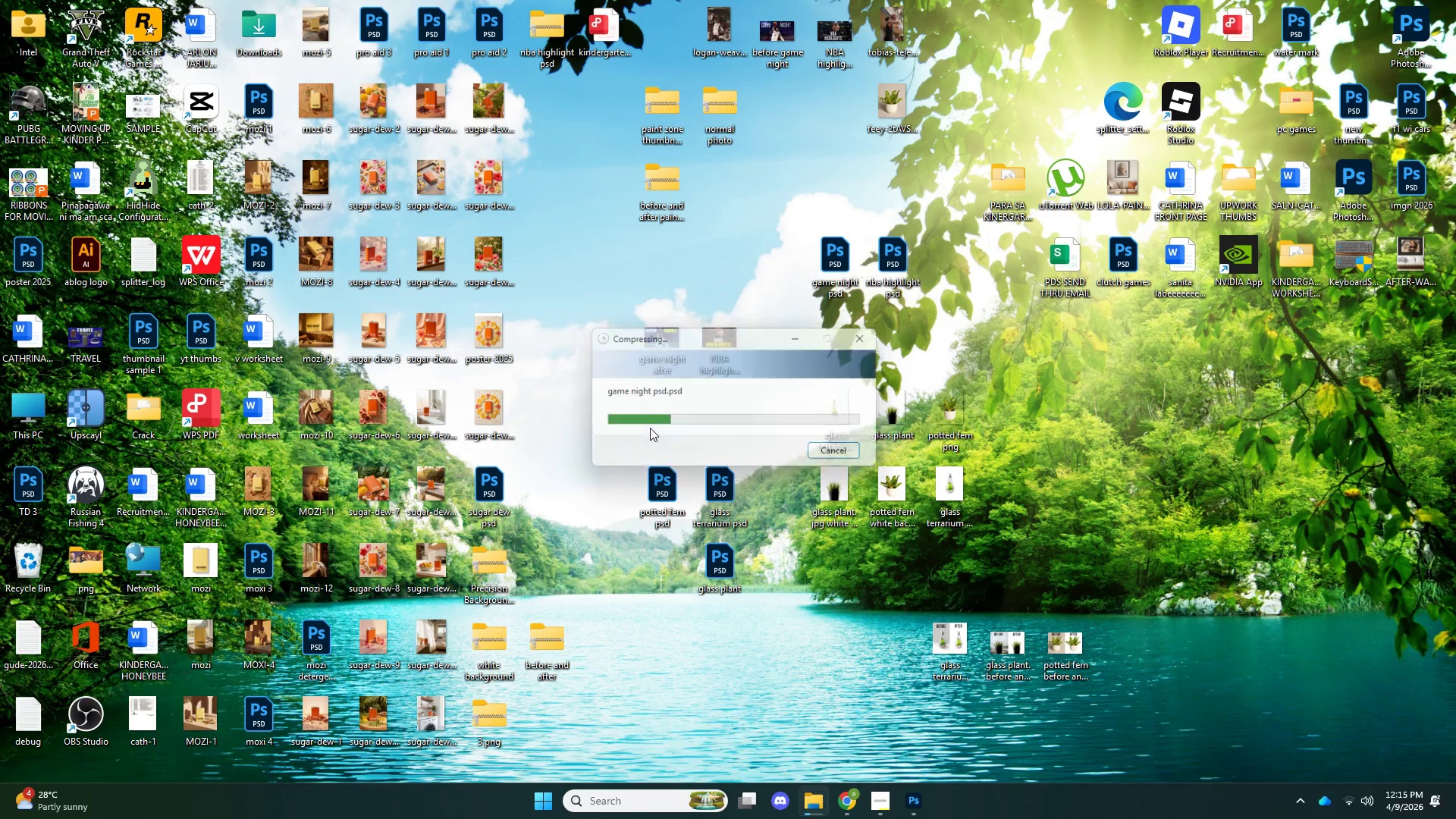 
type(psd field)
key(Backspace)
key(Backspace)
key(Backspace)
type(les for thumbnail painzo)
key(Backspace)
key(Backspace)
type(t zone)
key(NumpadEnter)
 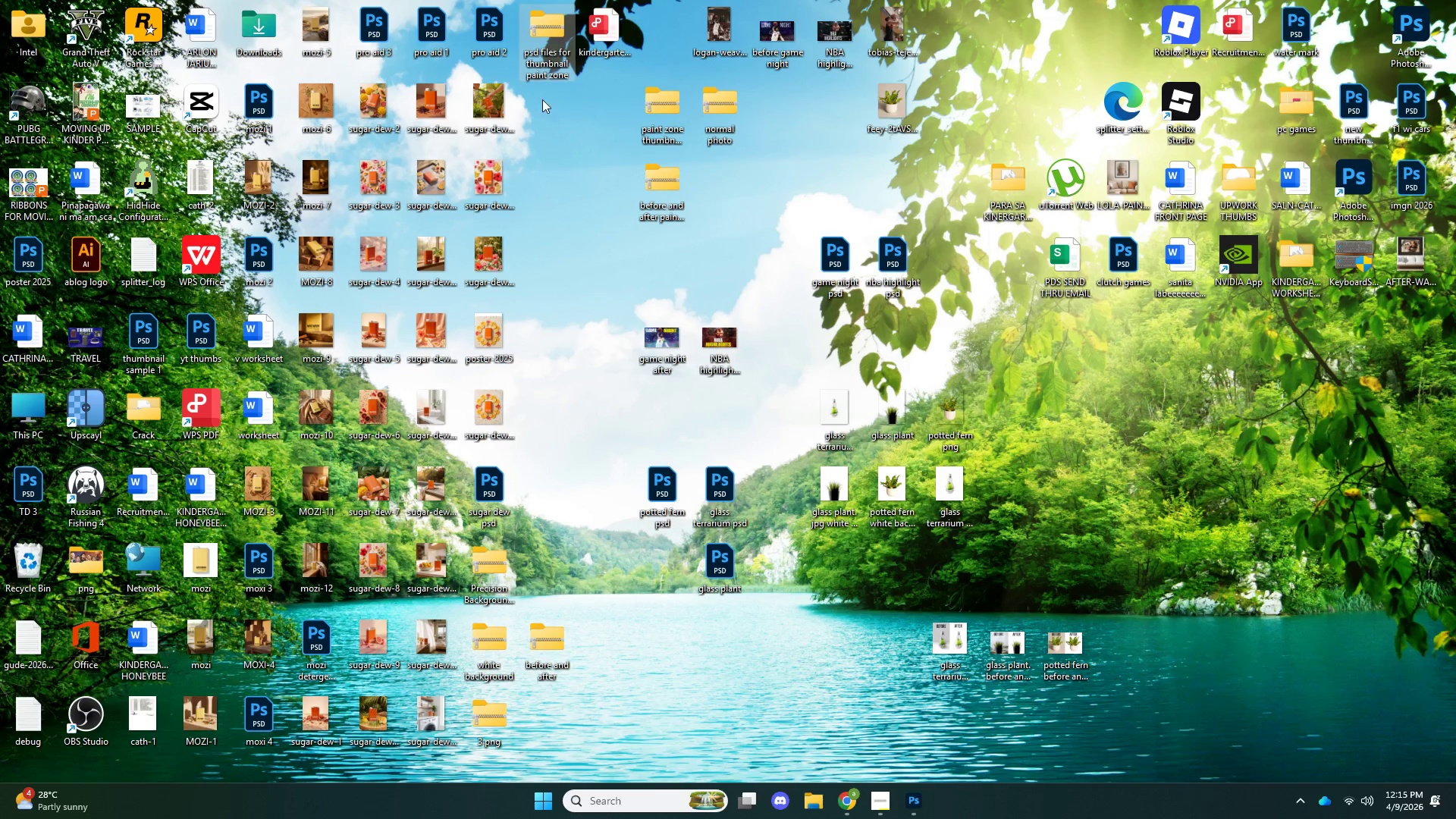 
left_click_drag(start_coordinate=[541, 56], to_coordinate=[729, 203])
 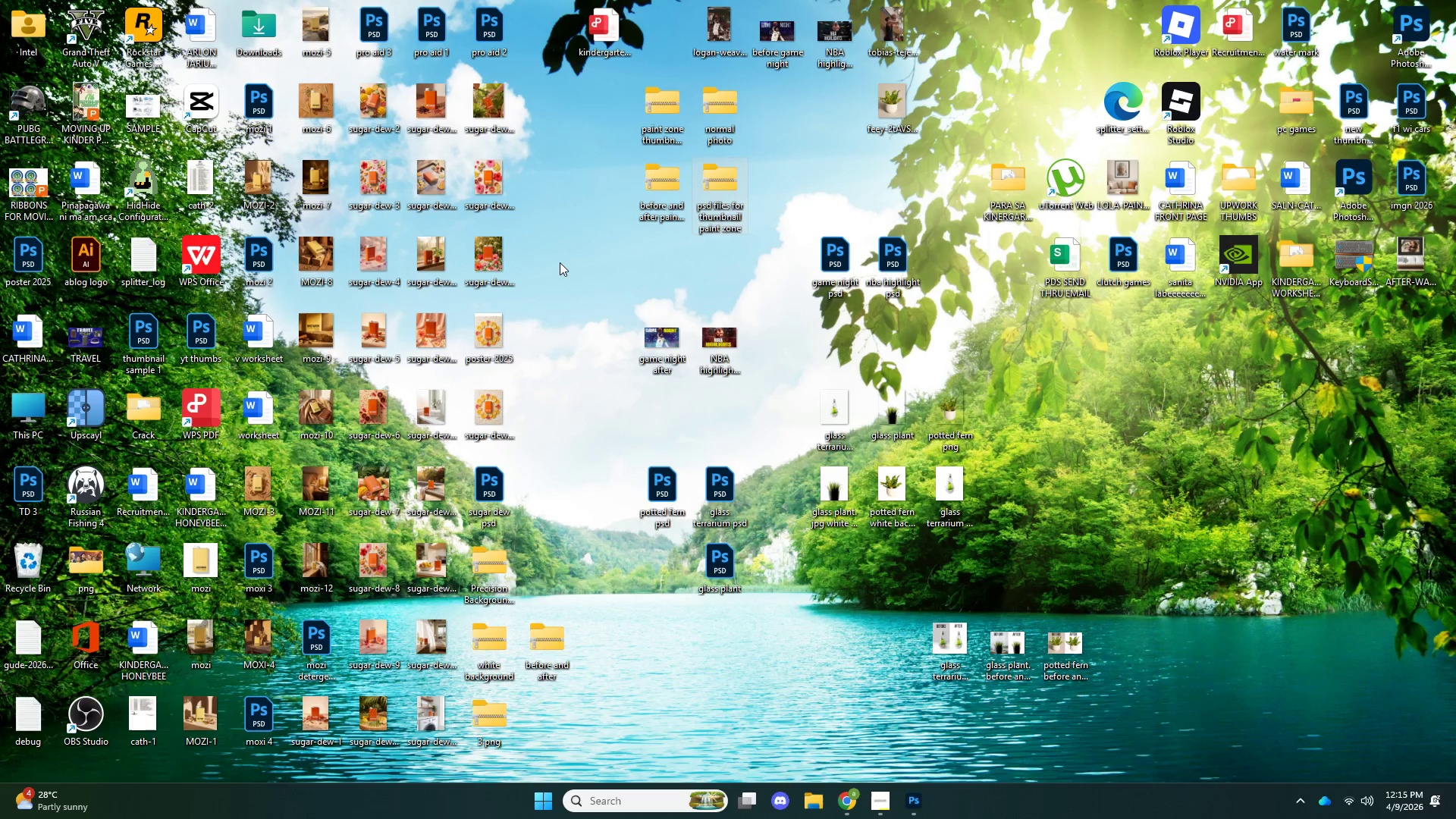 
left_click([557, 265])
 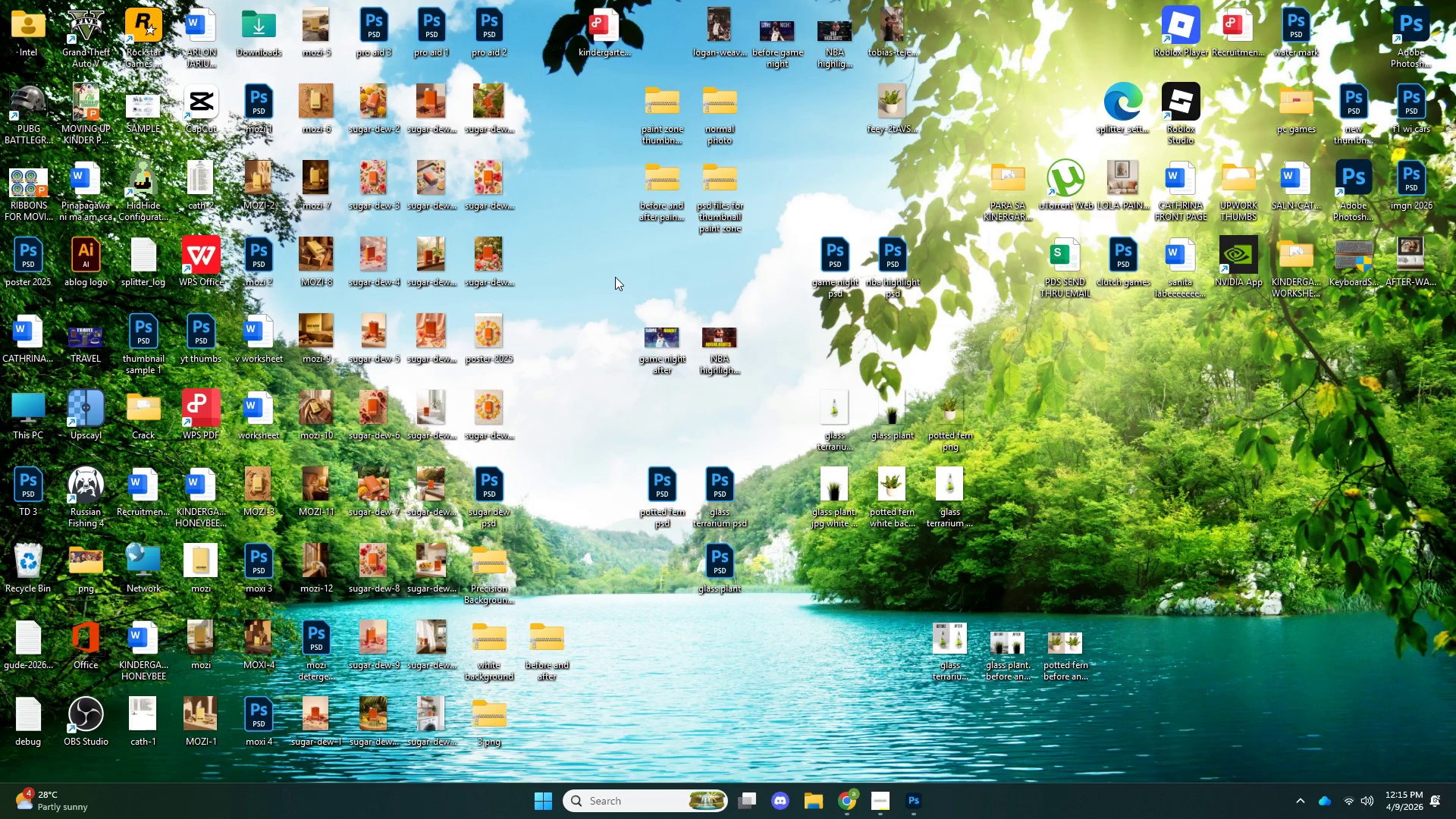 
left_click([615, 277])
 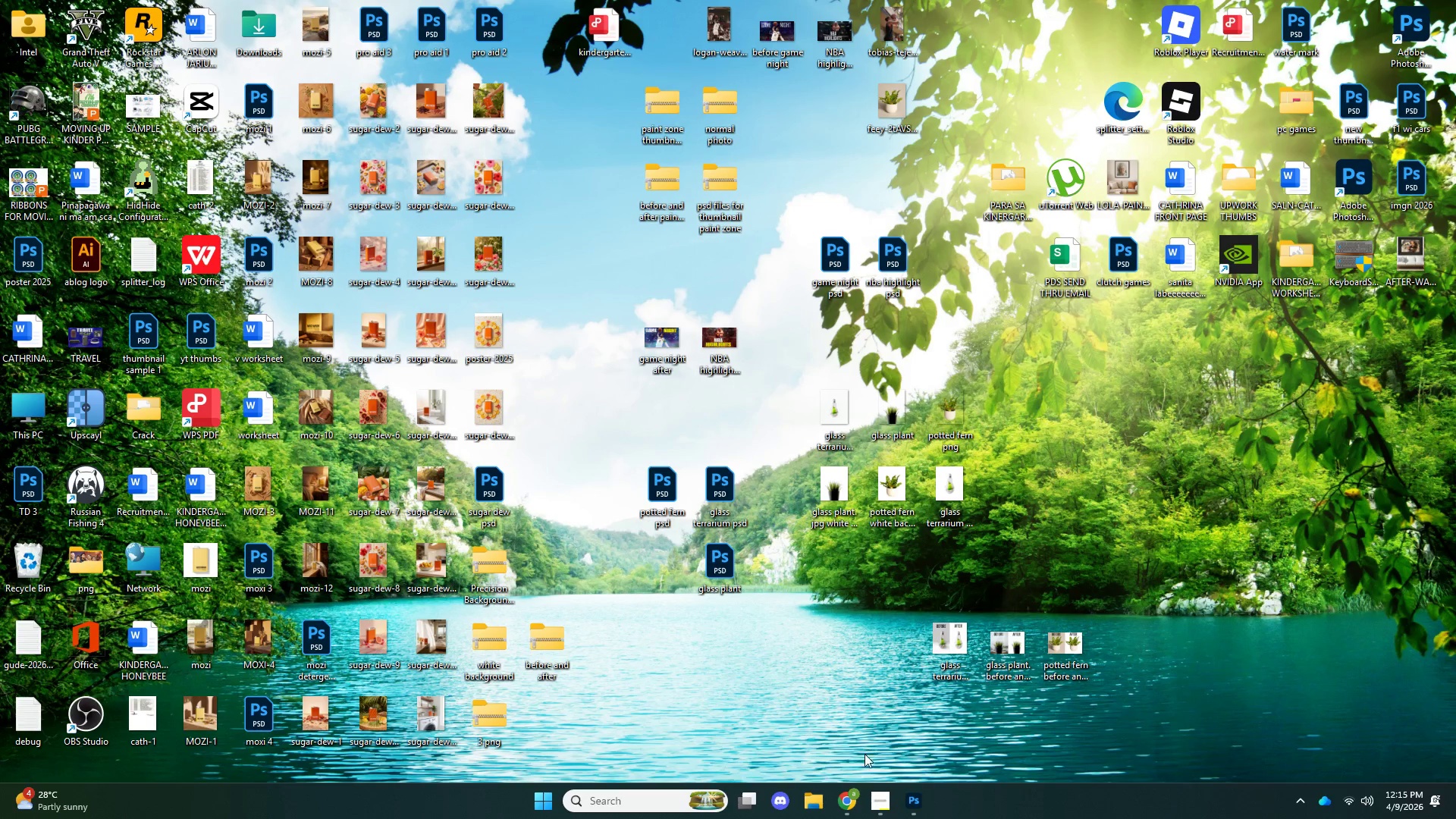 
left_click([847, 810])
 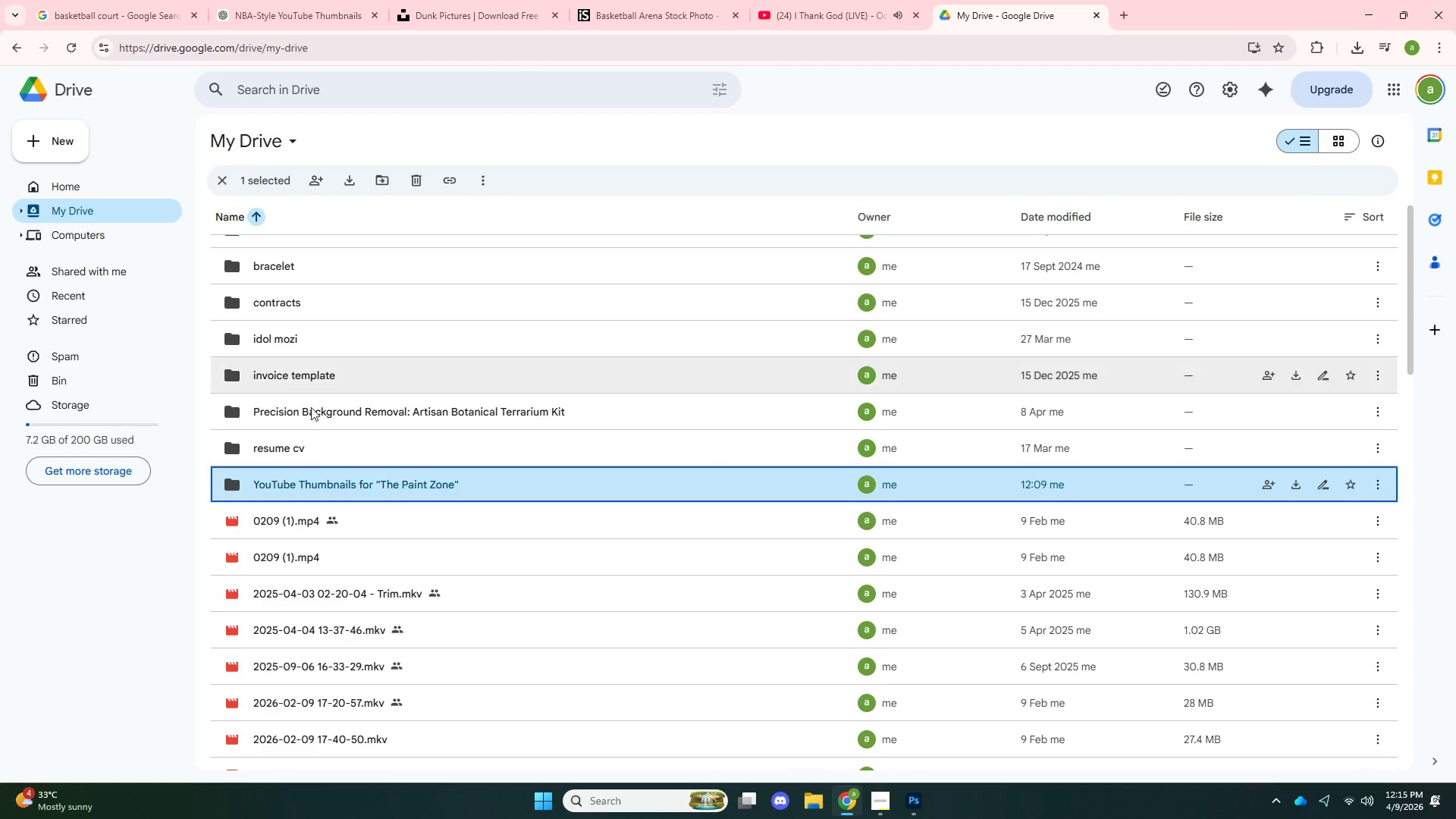 
double_click([442, 479])
 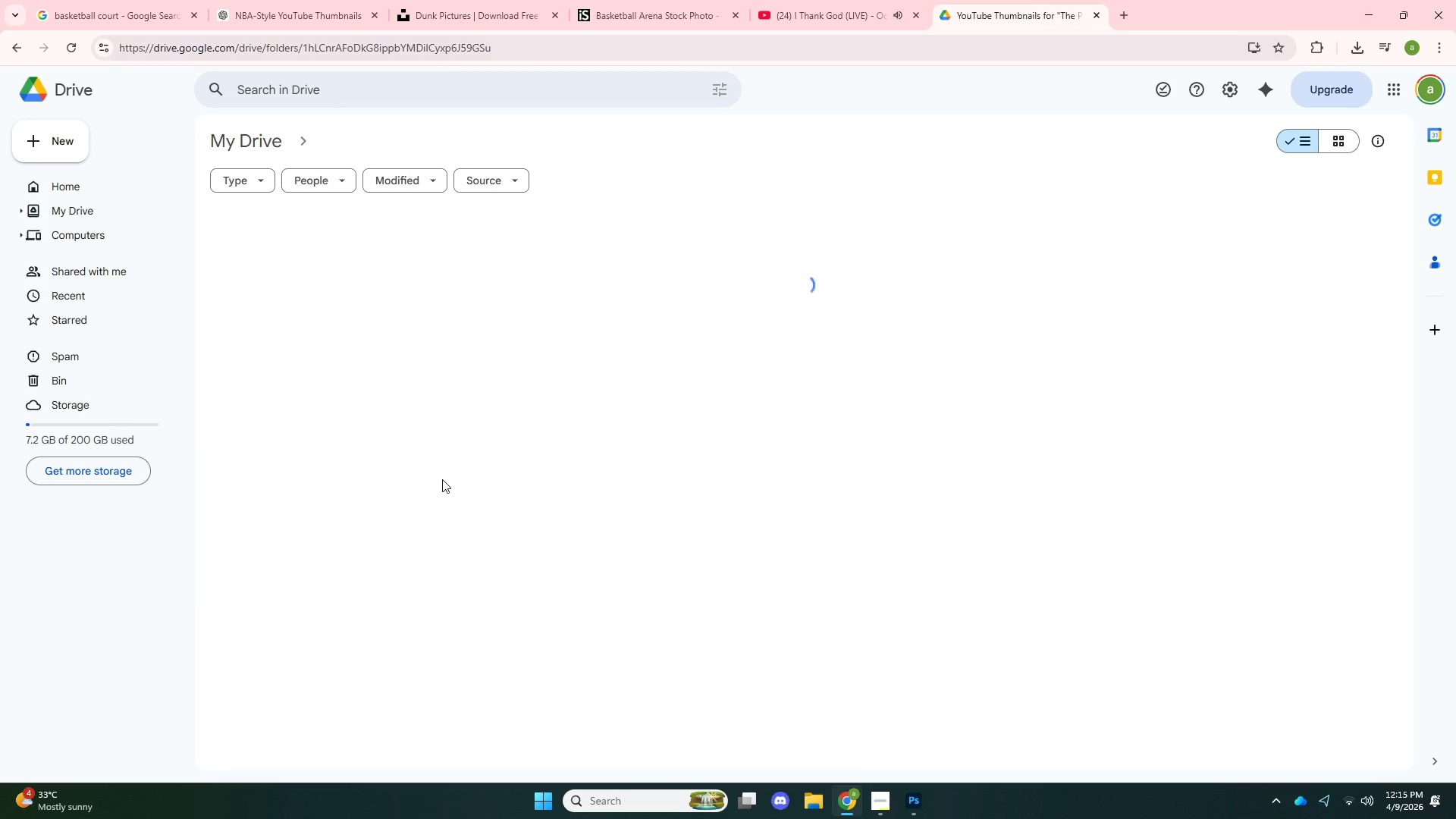 
left_click([454, 398])